 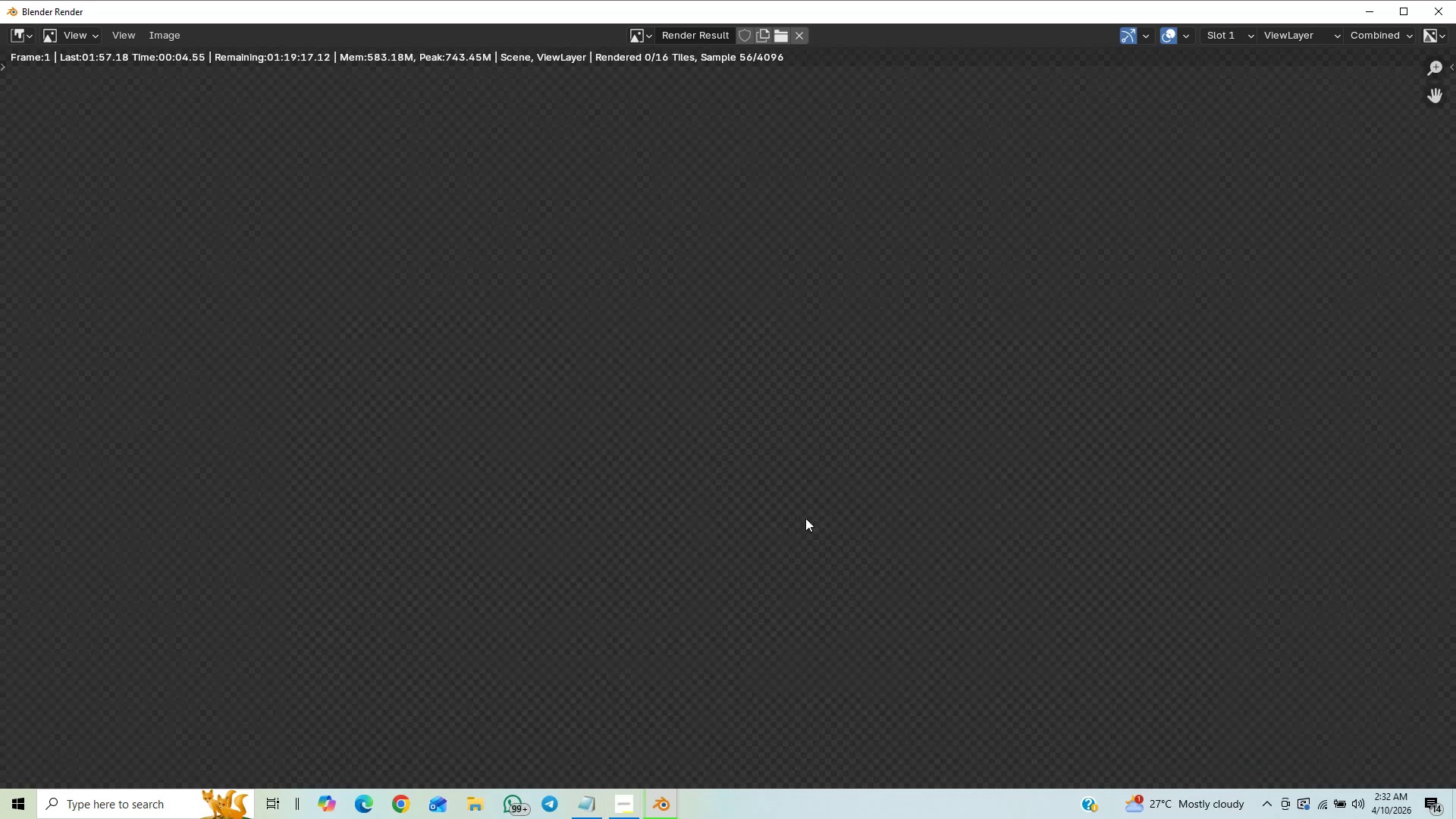 
scroll: coordinate [797, 524], scroll_direction: down, amount: 6.0
 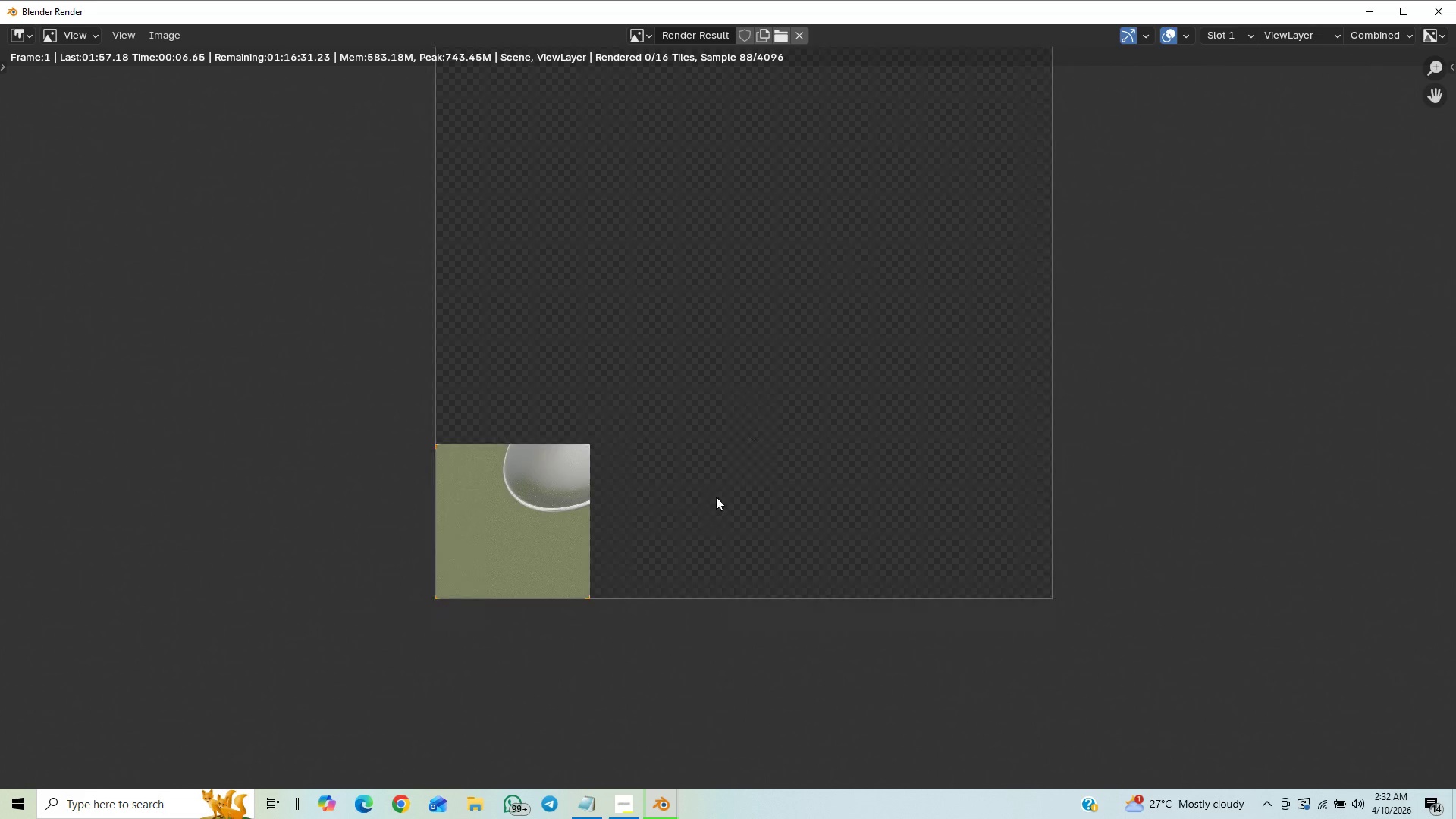 
scroll: coordinate [692, 521], scroll_direction: up, amount: 8.0
 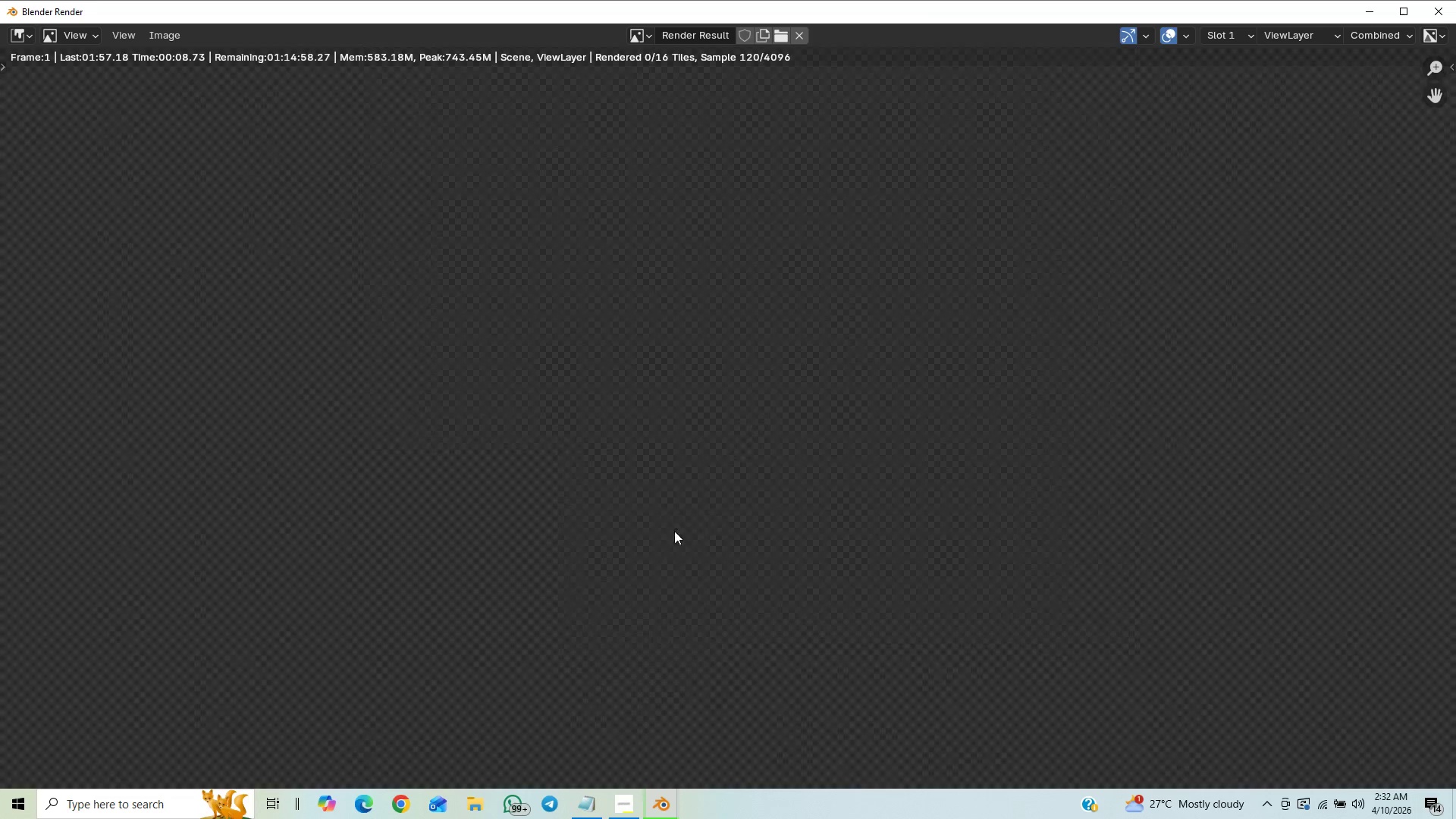 
scroll: coordinate [674, 531], scroll_direction: down, amount: 18.0
 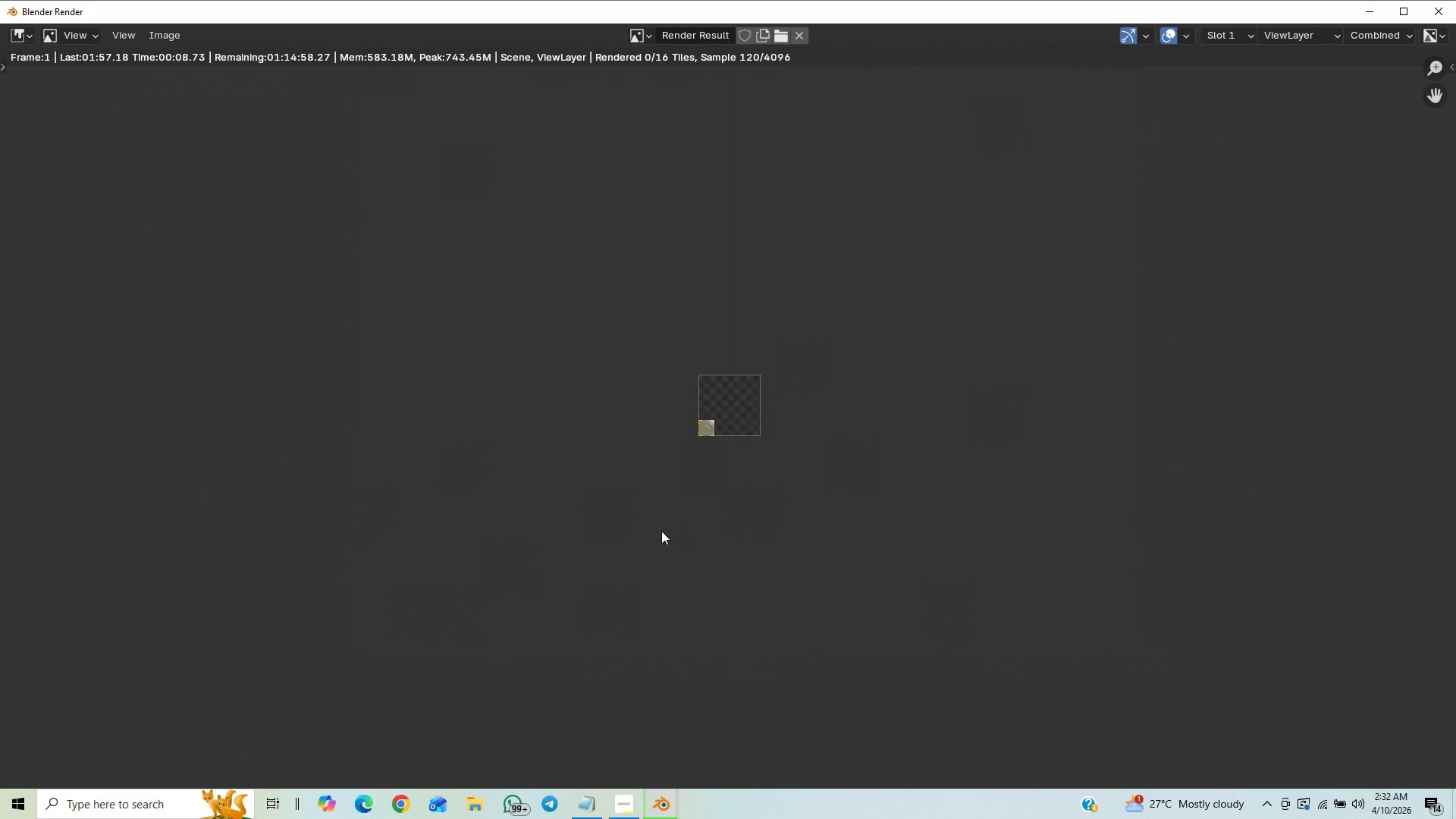 
scroll: coordinate [645, 530], scroll_direction: up, amount: 18.0
 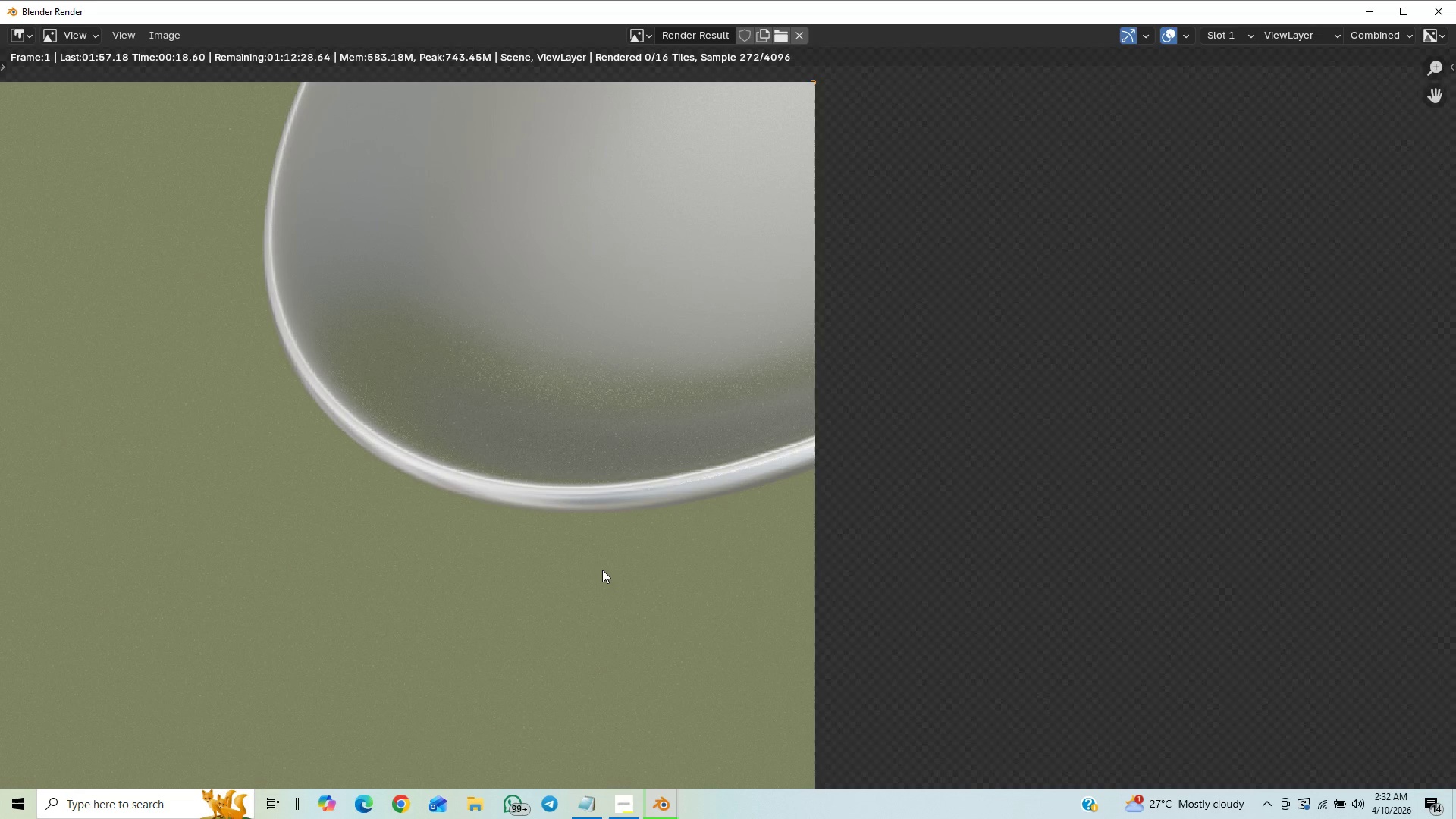 
scroll: coordinate [544, 559], scroll_direction: down, amount: 17.0
 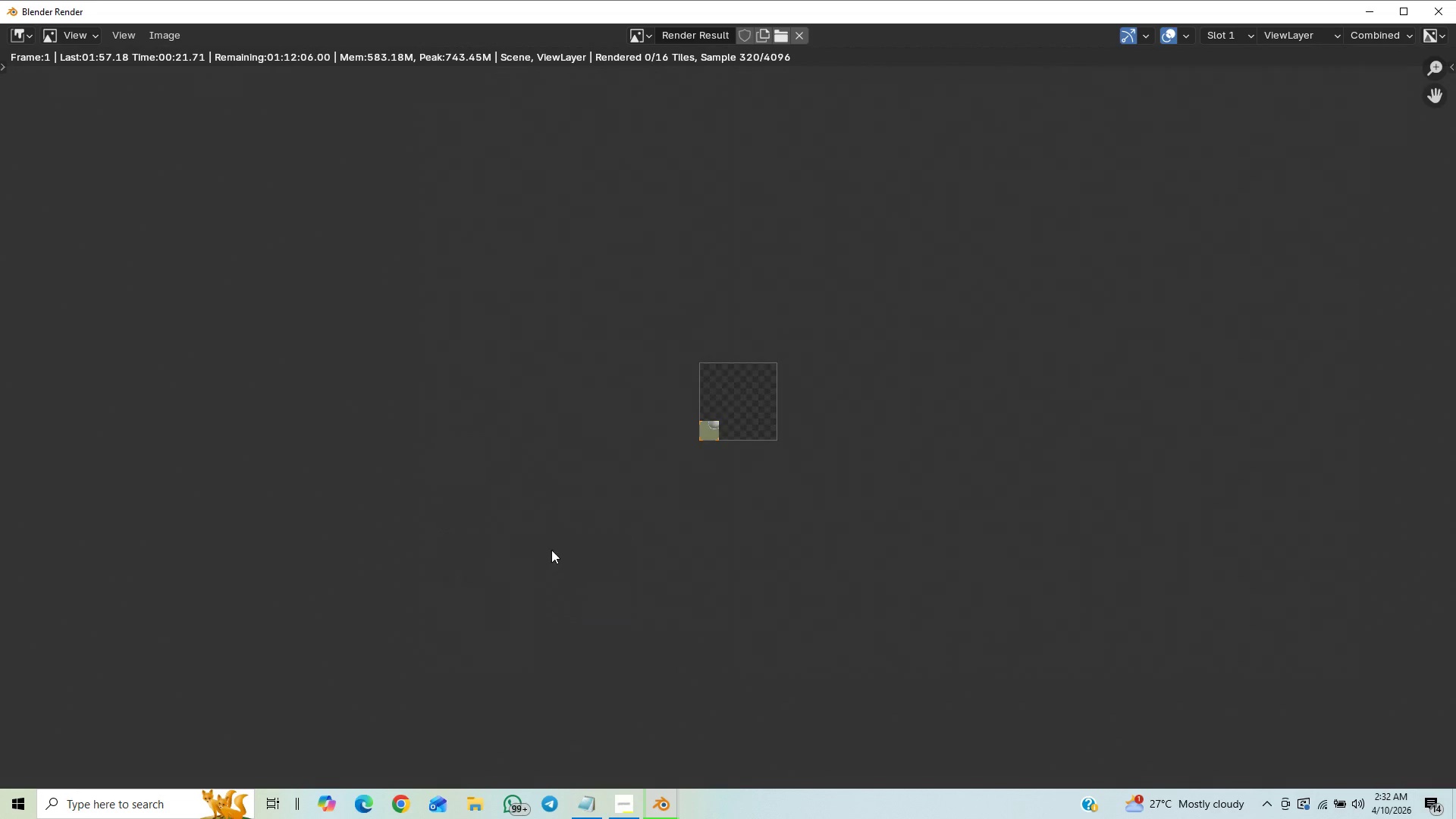 
scroll: coordinate [560, 545], scroll_direction: up, amount: 9.0
 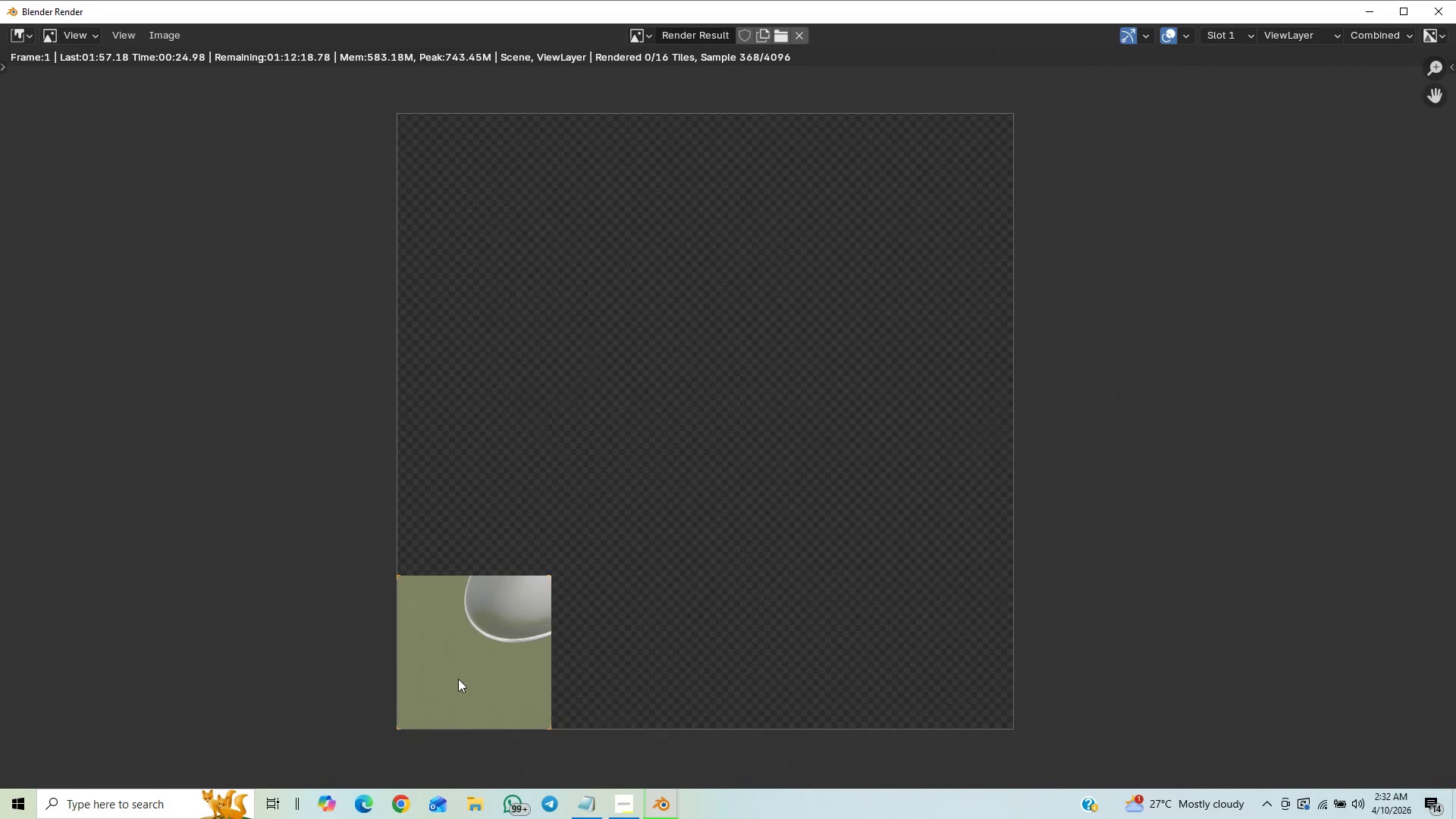 
hold_key(key=ControlLeft, duration=1.5)
 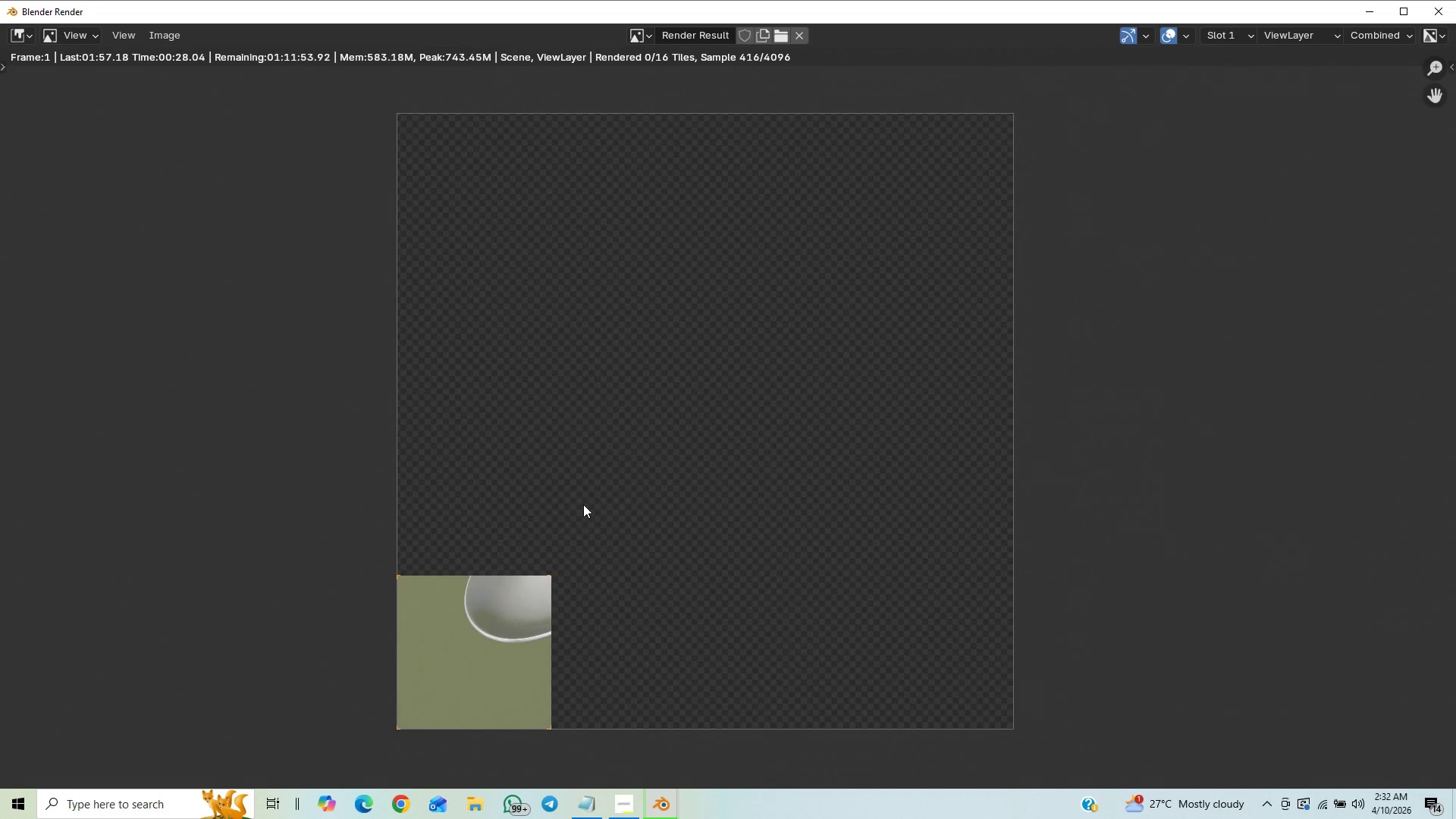 
key(Control+S)
 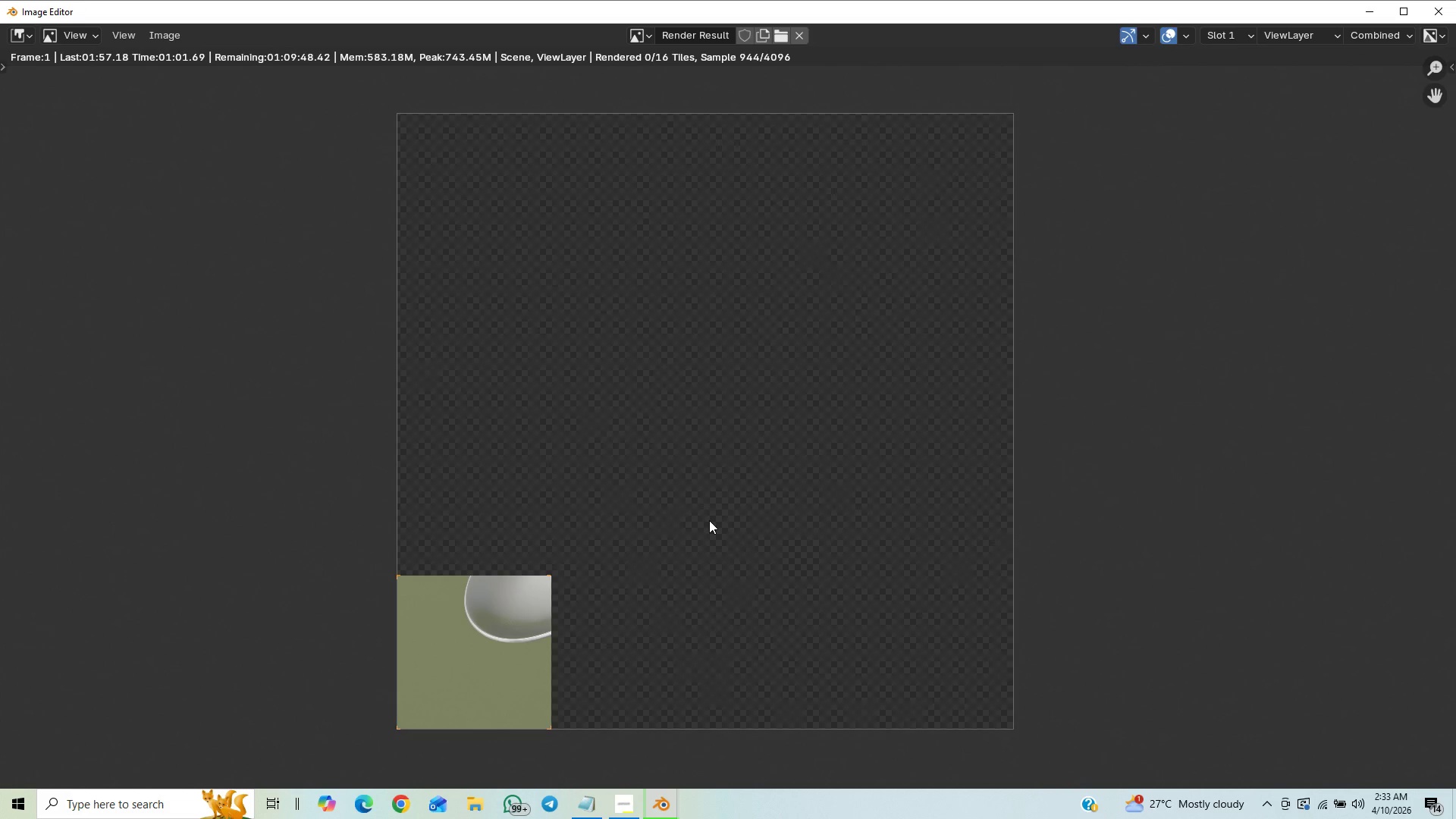 
wait(38.59)
 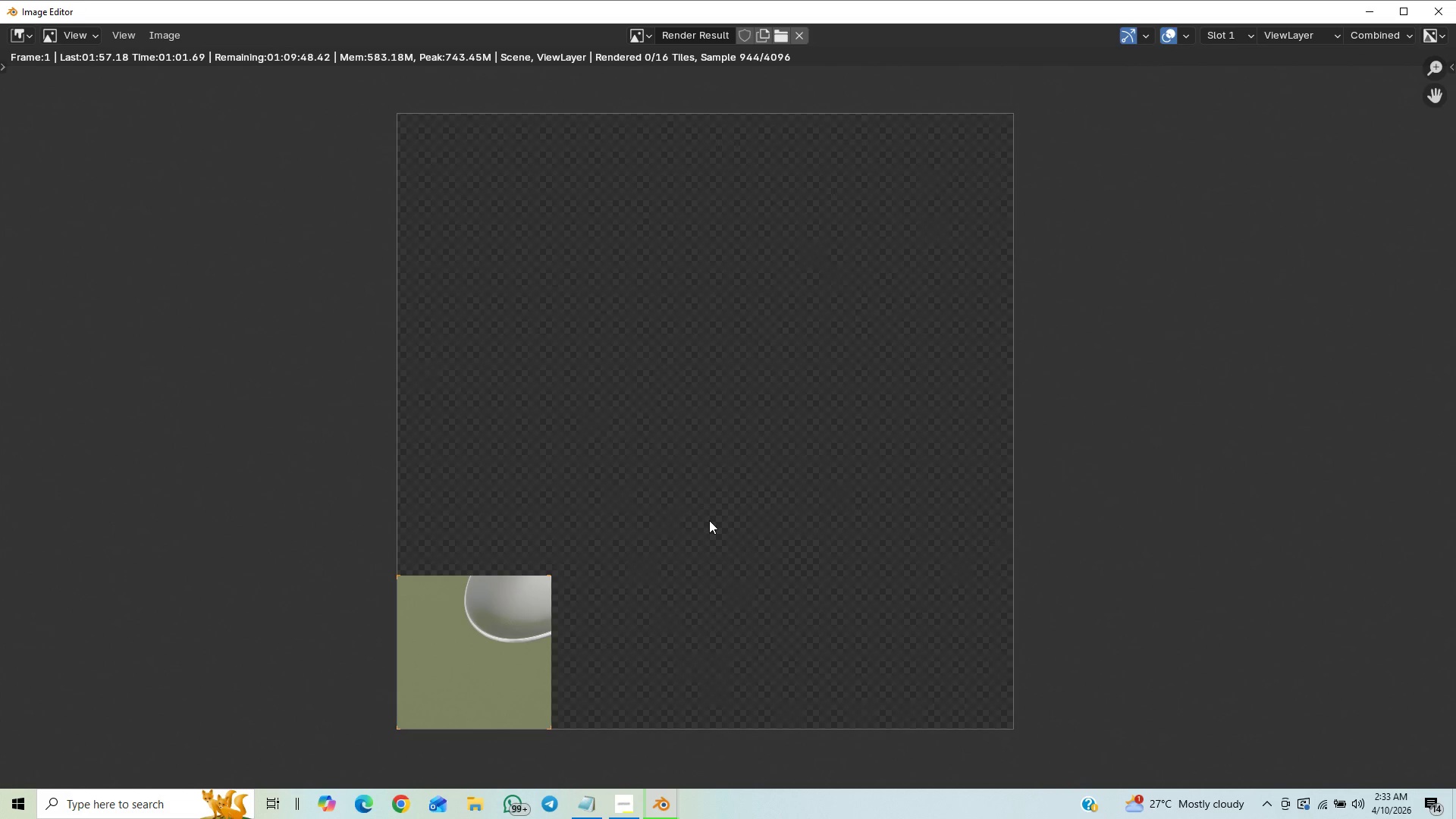 
scroll: coordinate [648, 563], scroll_direction: up, amount: 20.0
 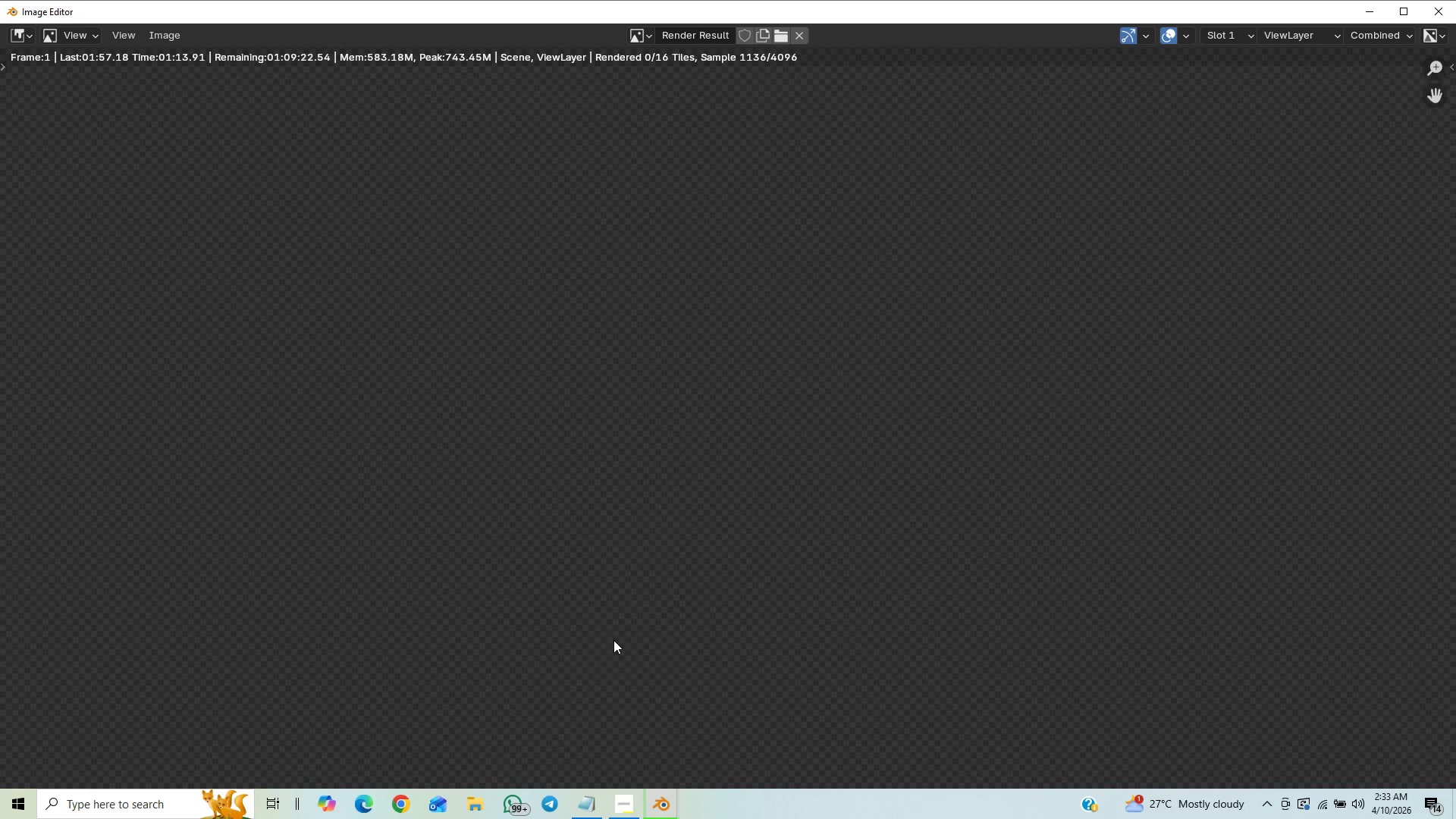 
wait(11.06)
 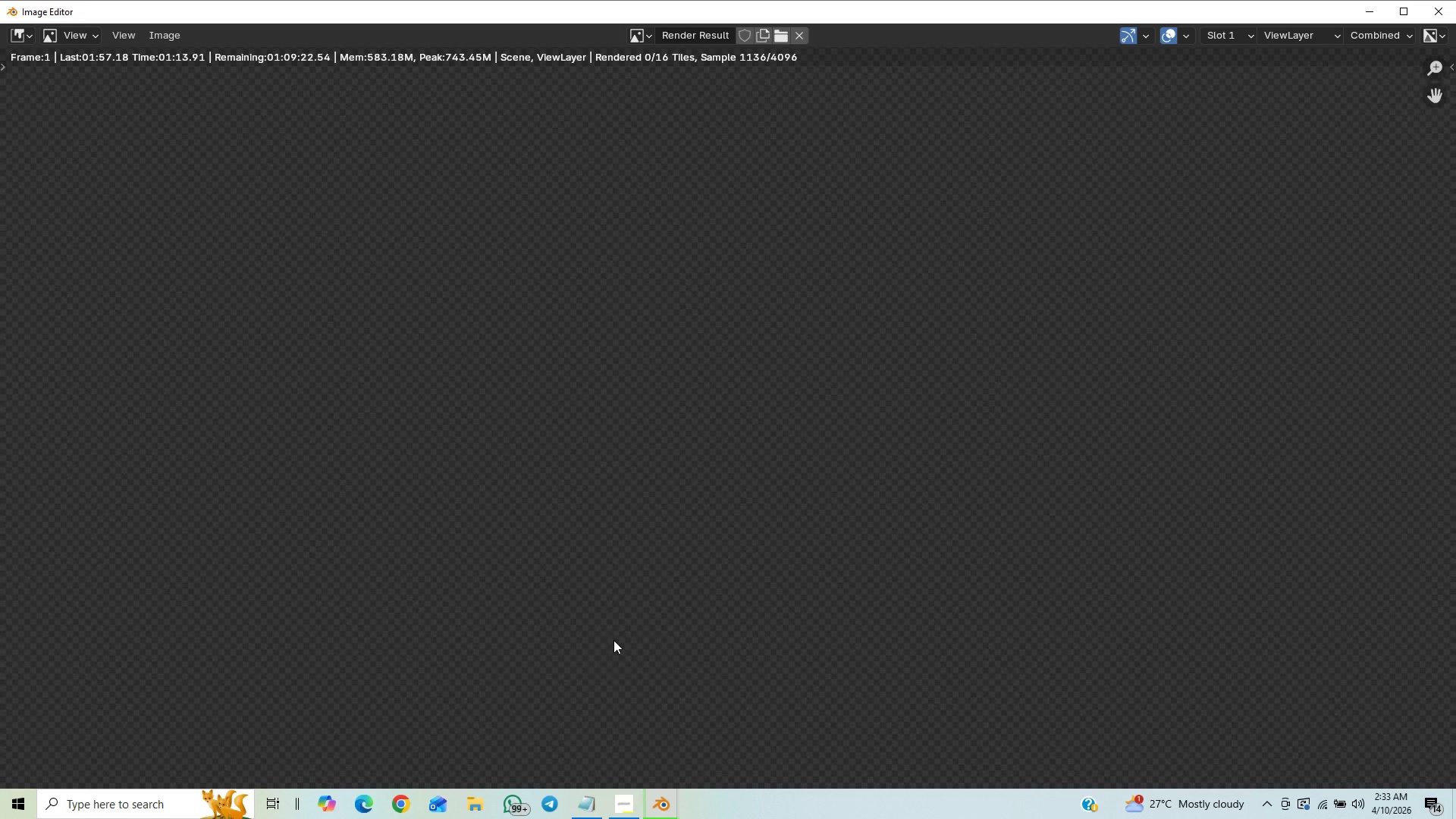 
scroll: coordinate [626, 607], scroll_direction: down, amount: 30.0
 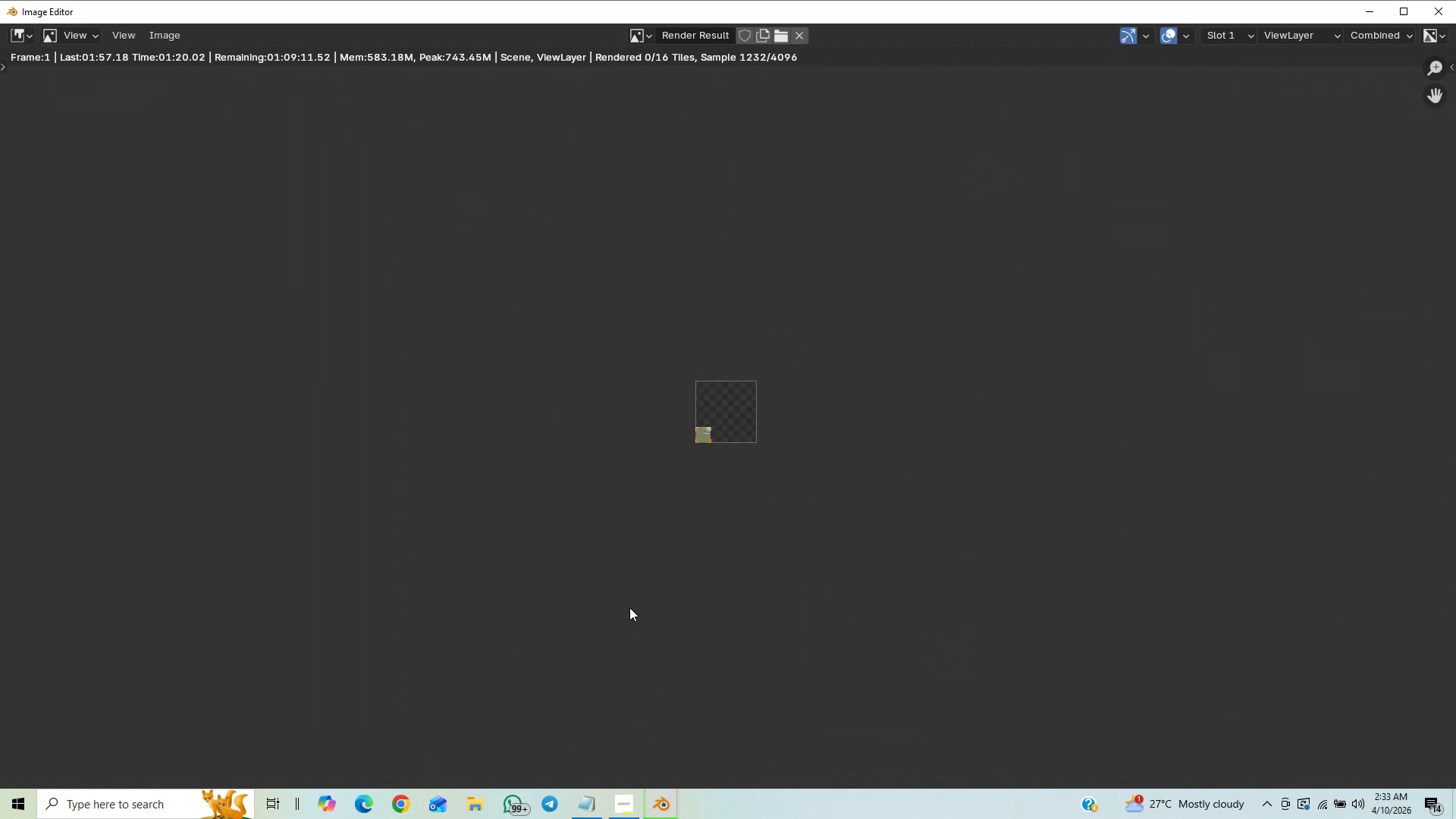 
scroll: coordinate [630, 610], scroll_direction: up, amount: 13.0
 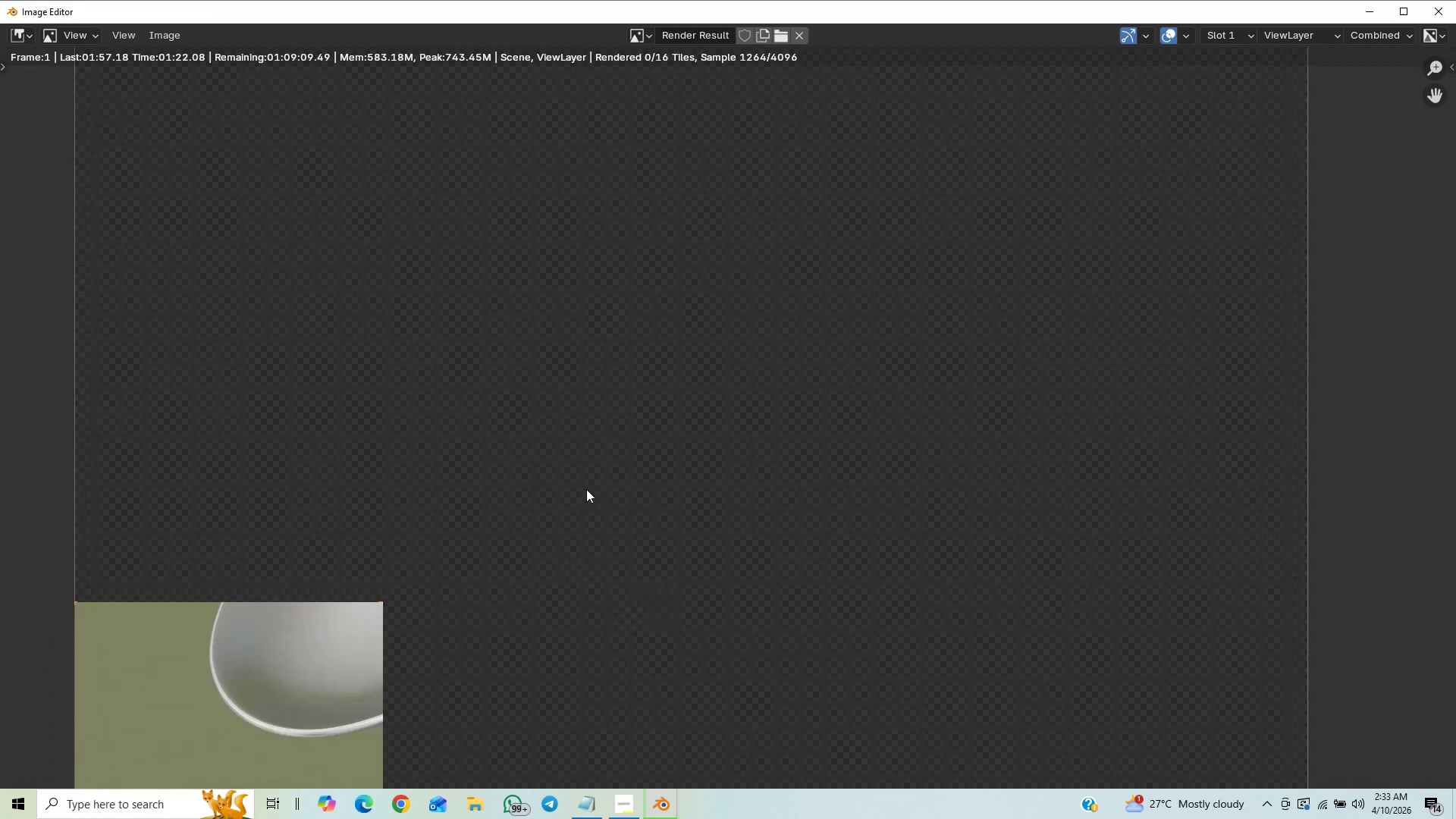 
scroll: coordinate [600, 497], scroll_direction: down, amount: 4.0
 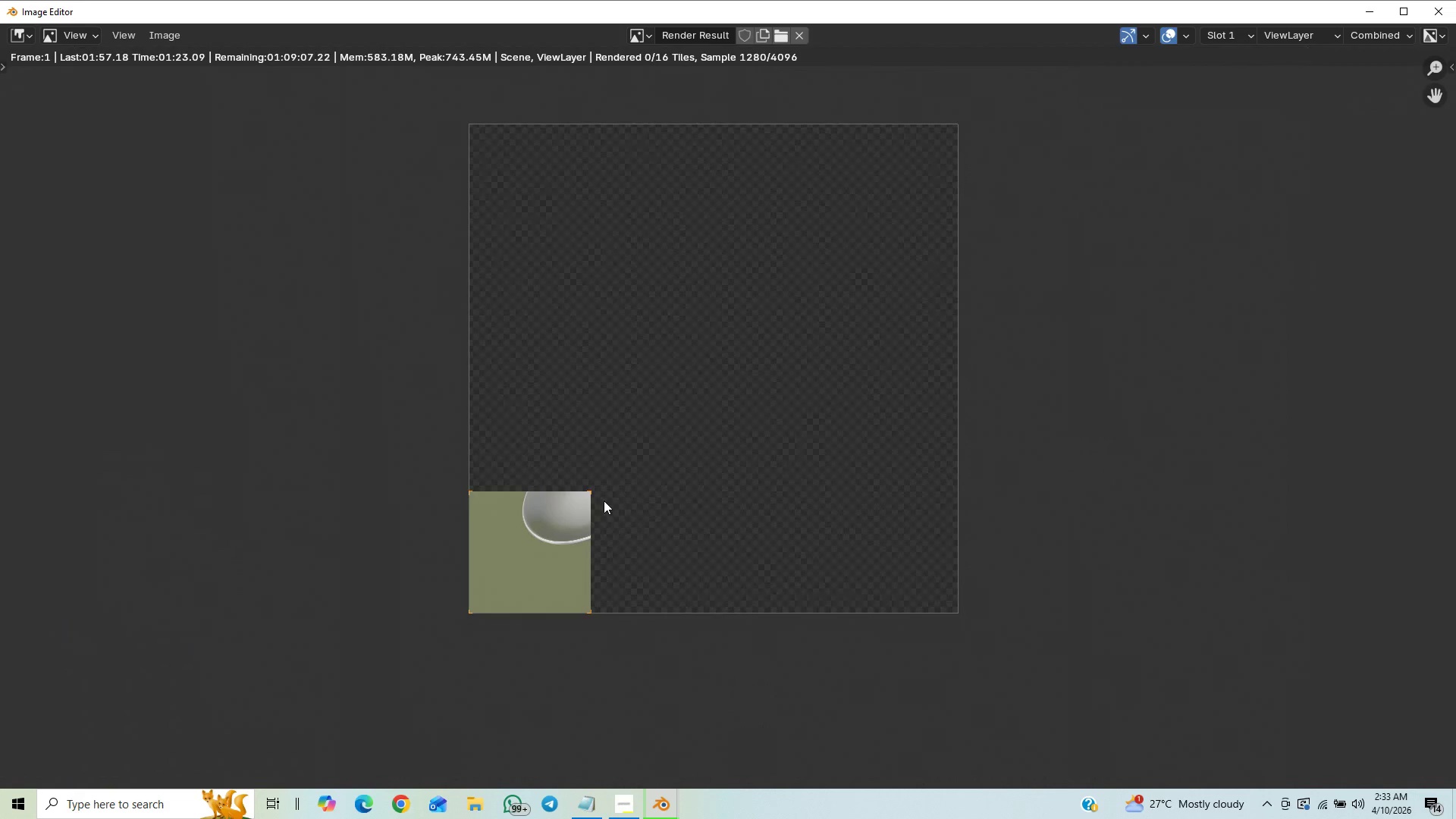 
scroll: coordinate [607, 504], scroll_direction: up, amount: 5.0
 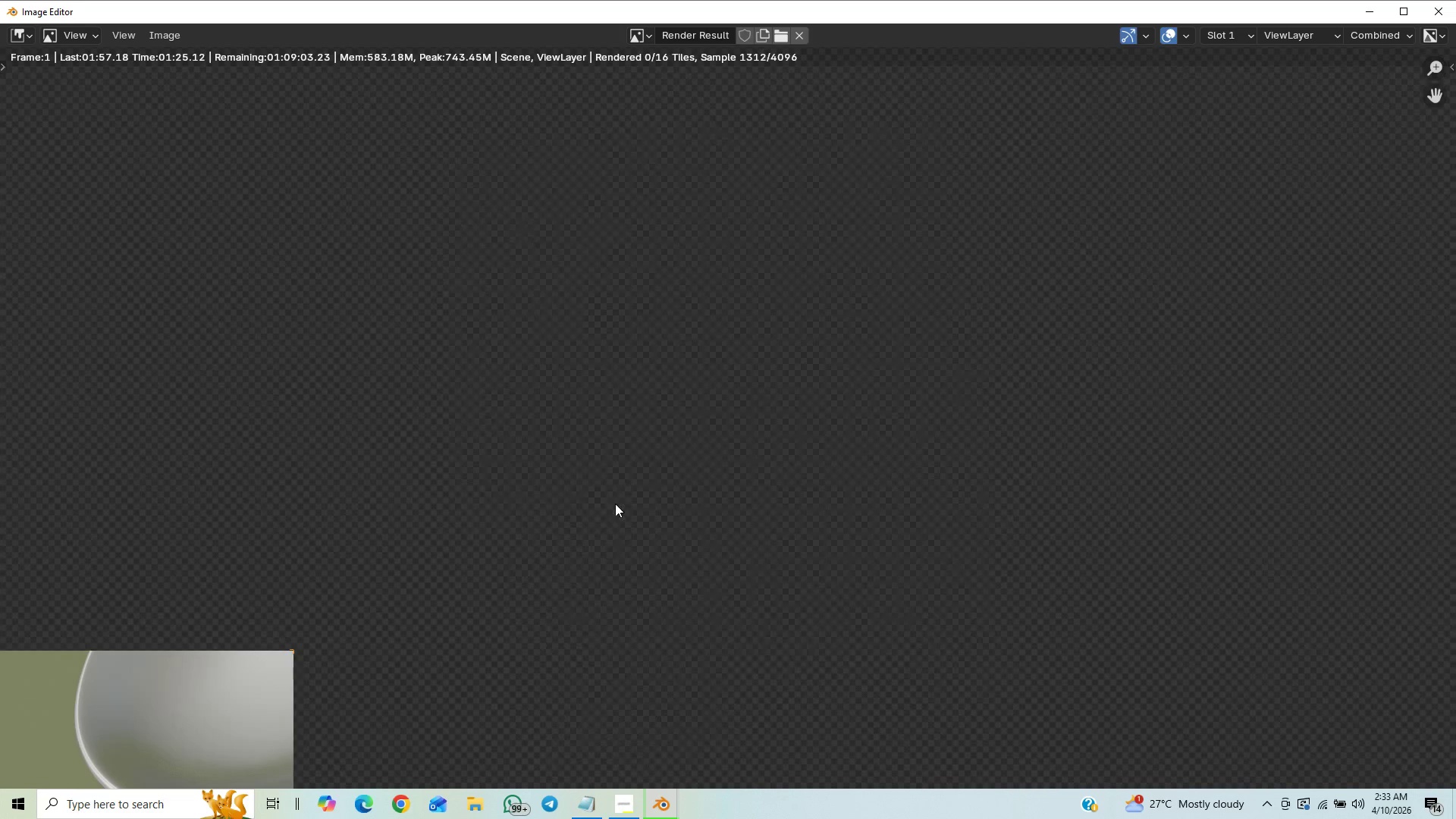 
scroll: coordinate [620, 511], scroll_direction: down, amount: 6.0
 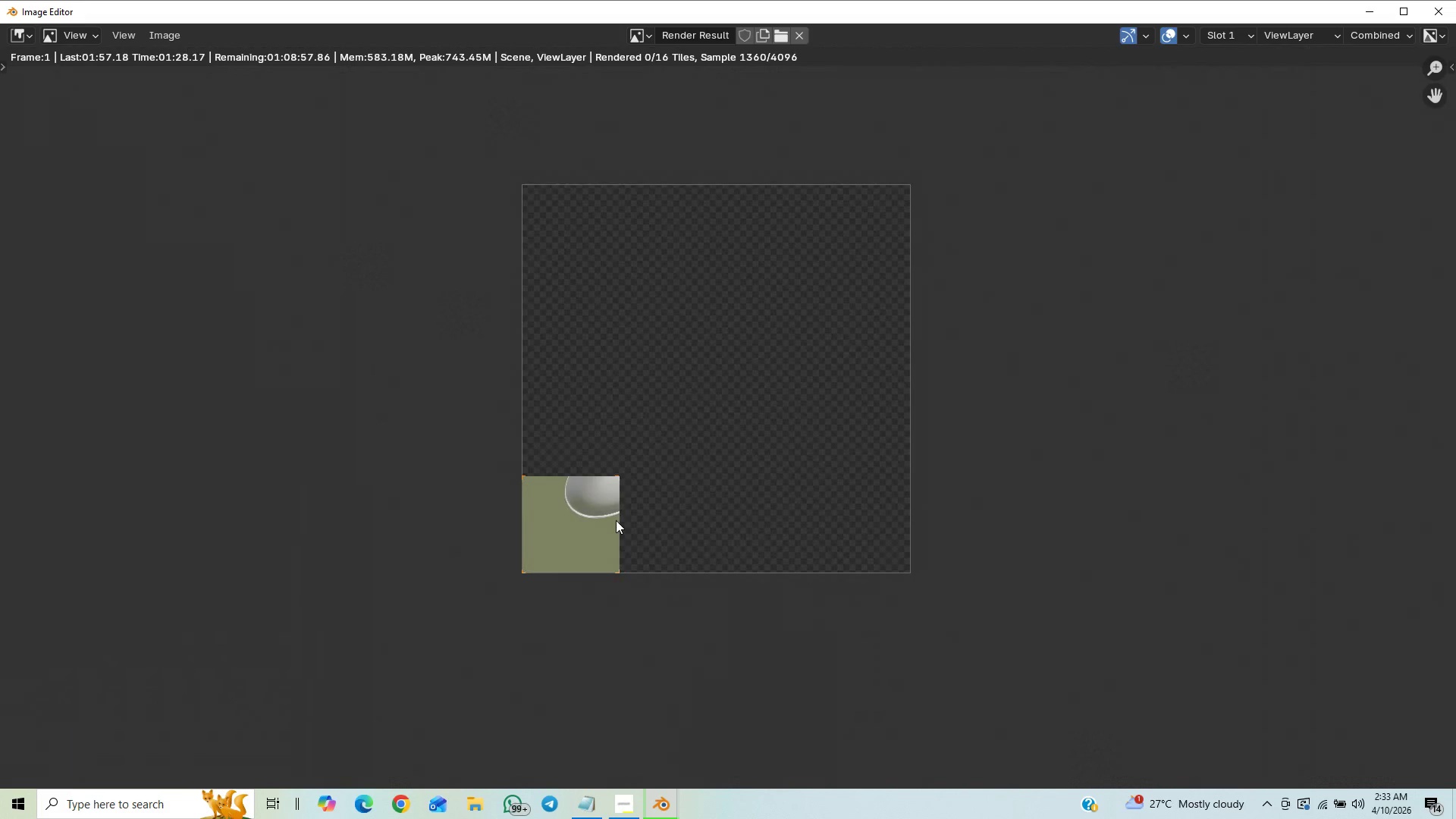 
scroll: coordinate [616, 521], scroll_direction: up, amount: 1.0
 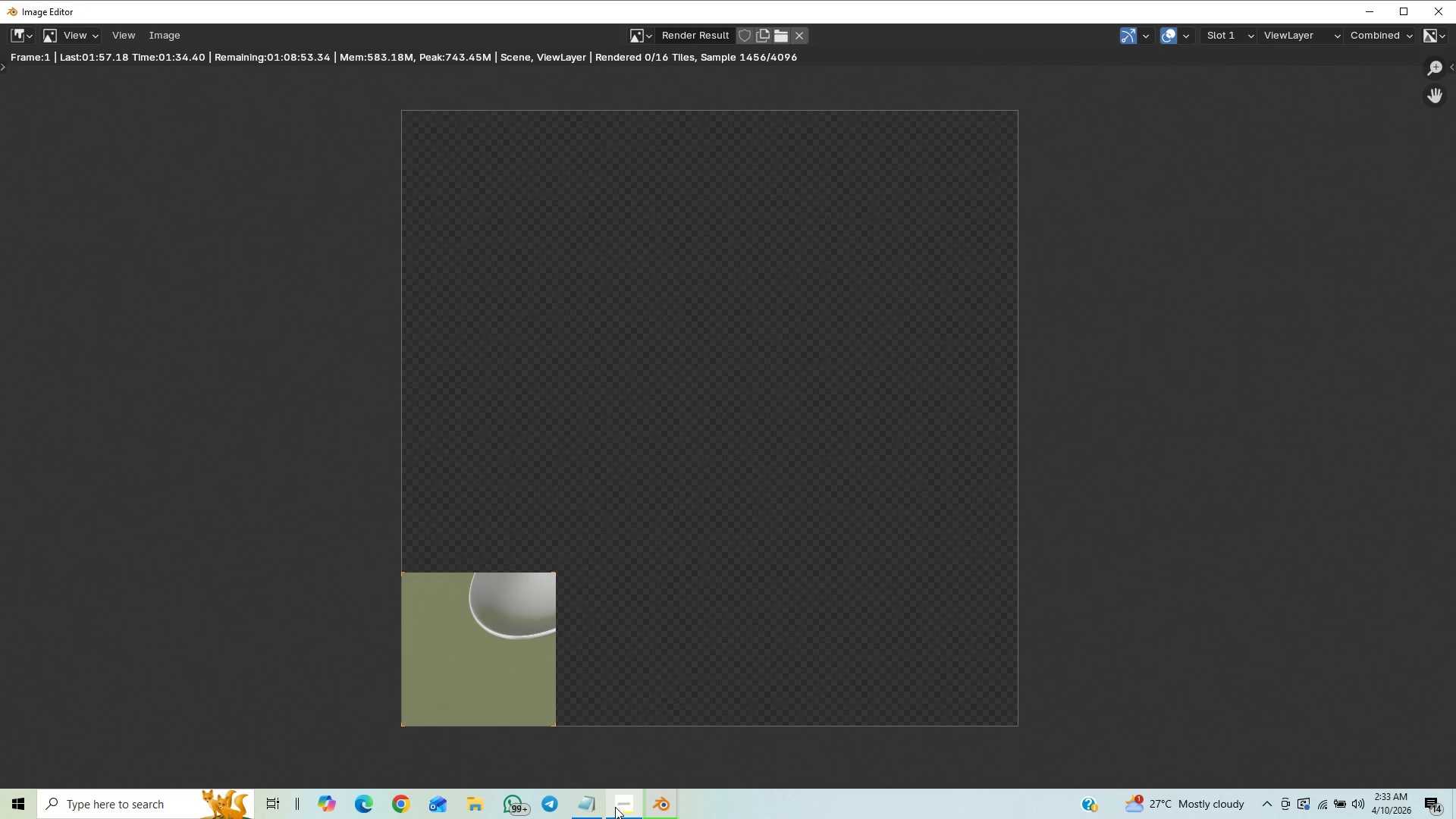 
wait(6.78)
 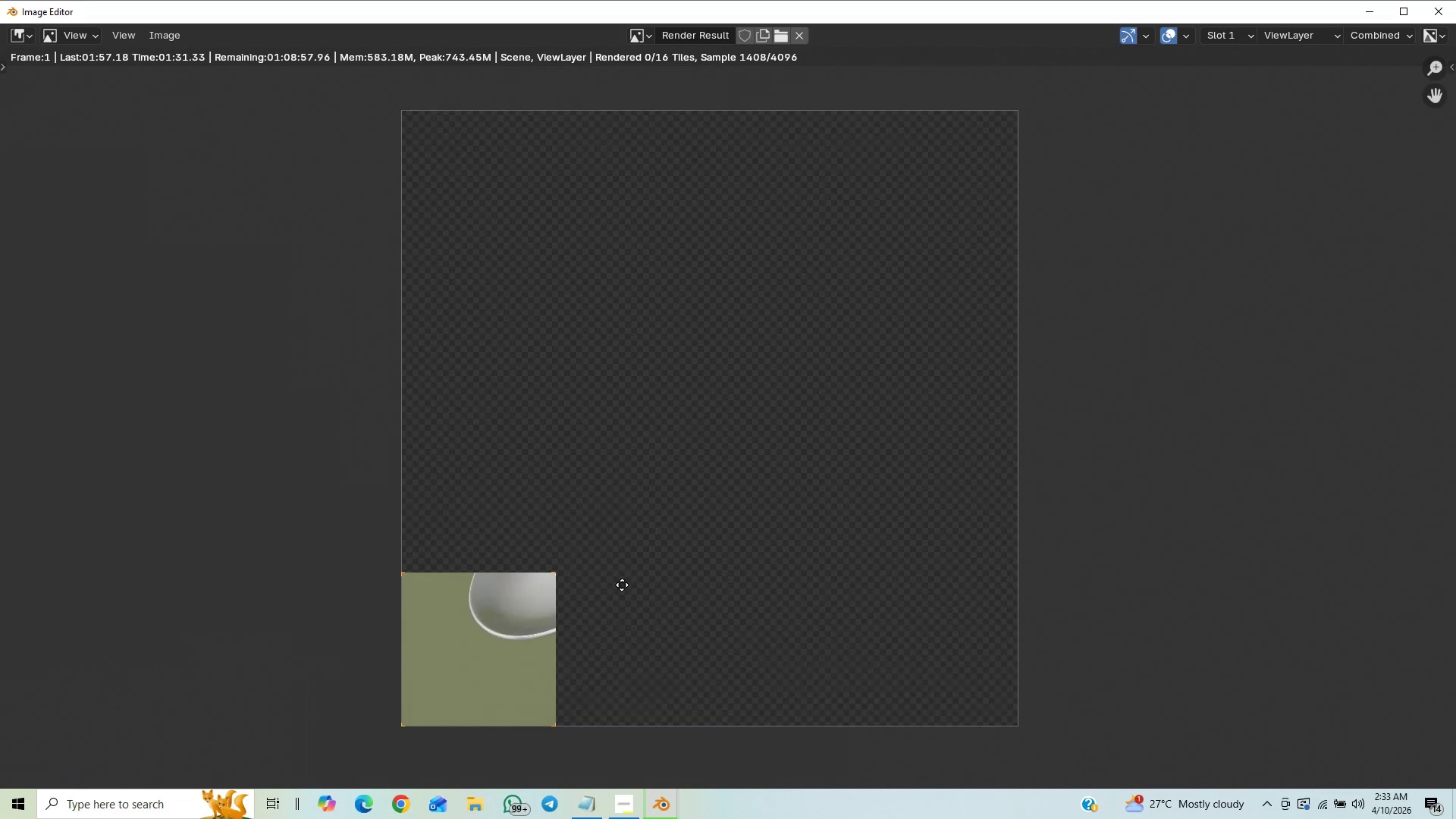 
left_click([615, 807])